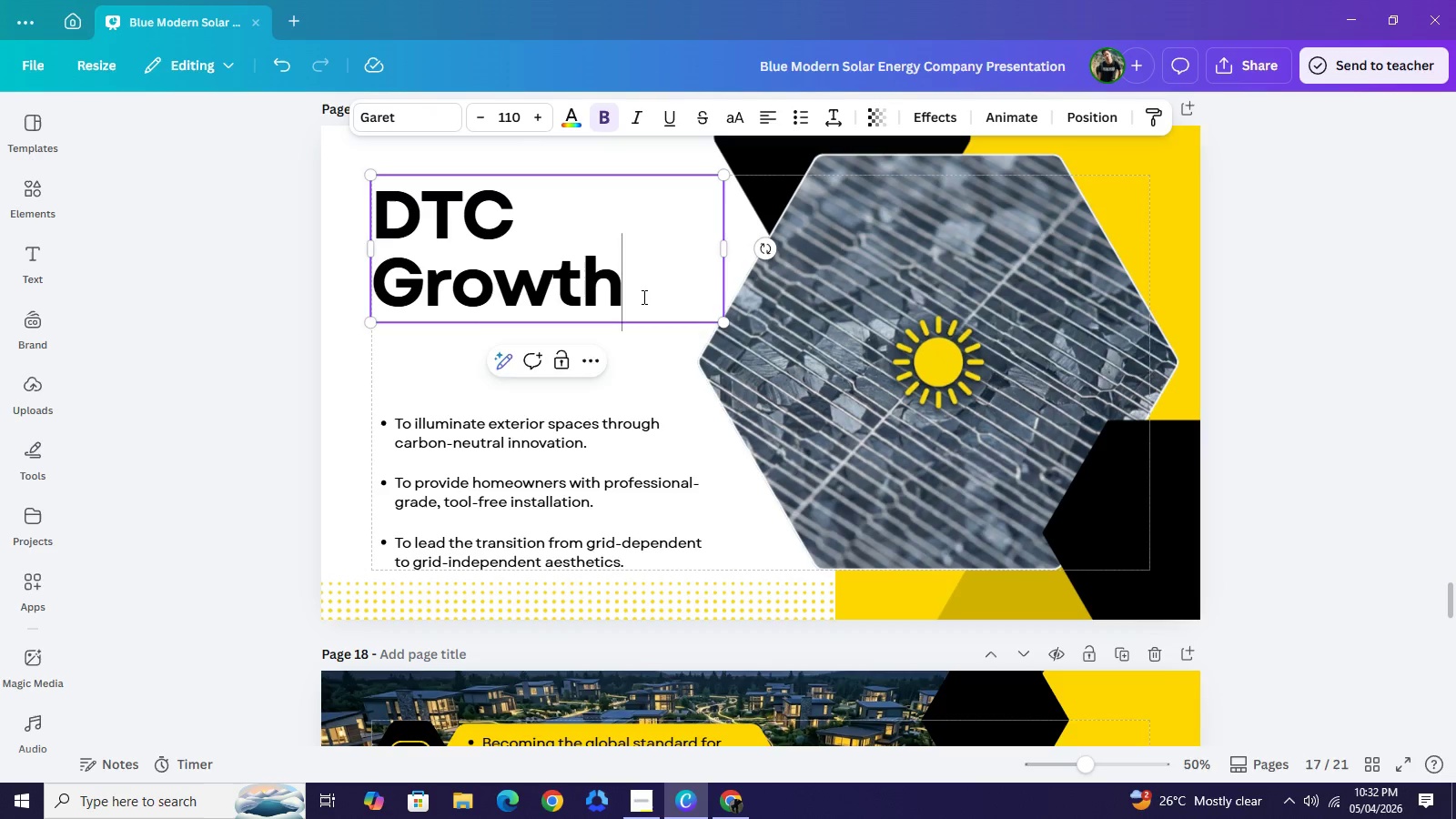 
key(Enter)
 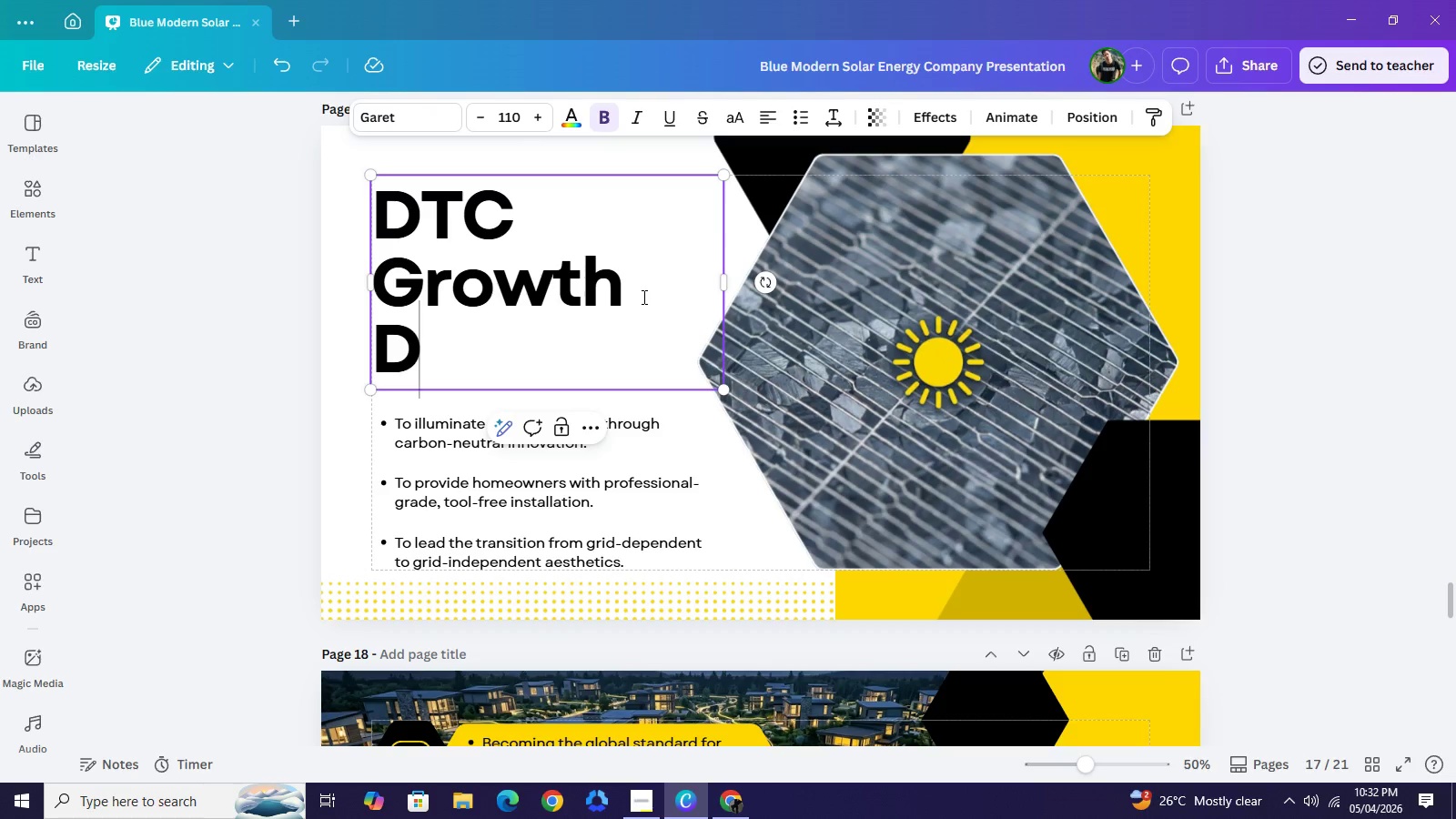 
type(Data)
 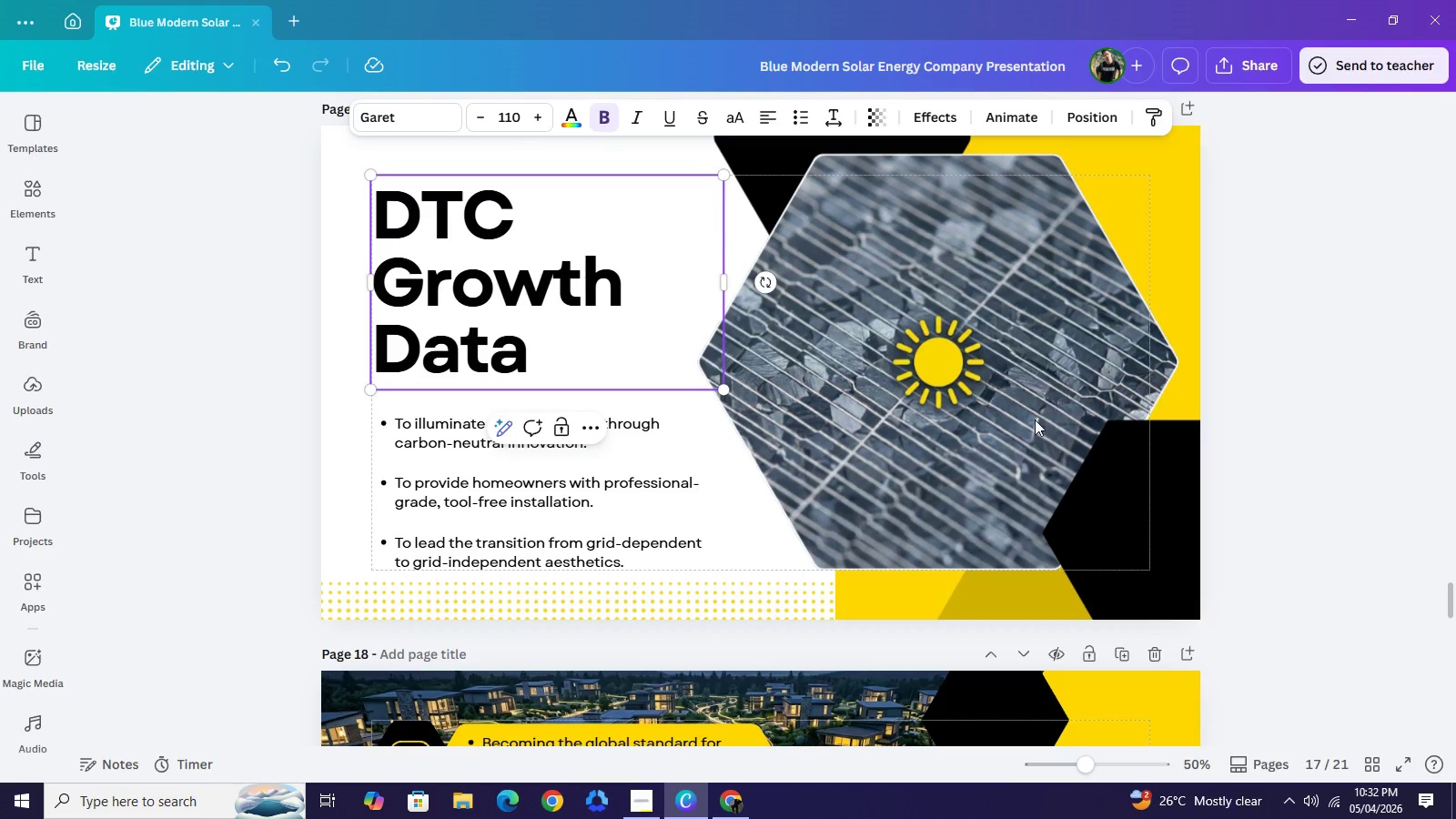 
double_click([1035, 420])
 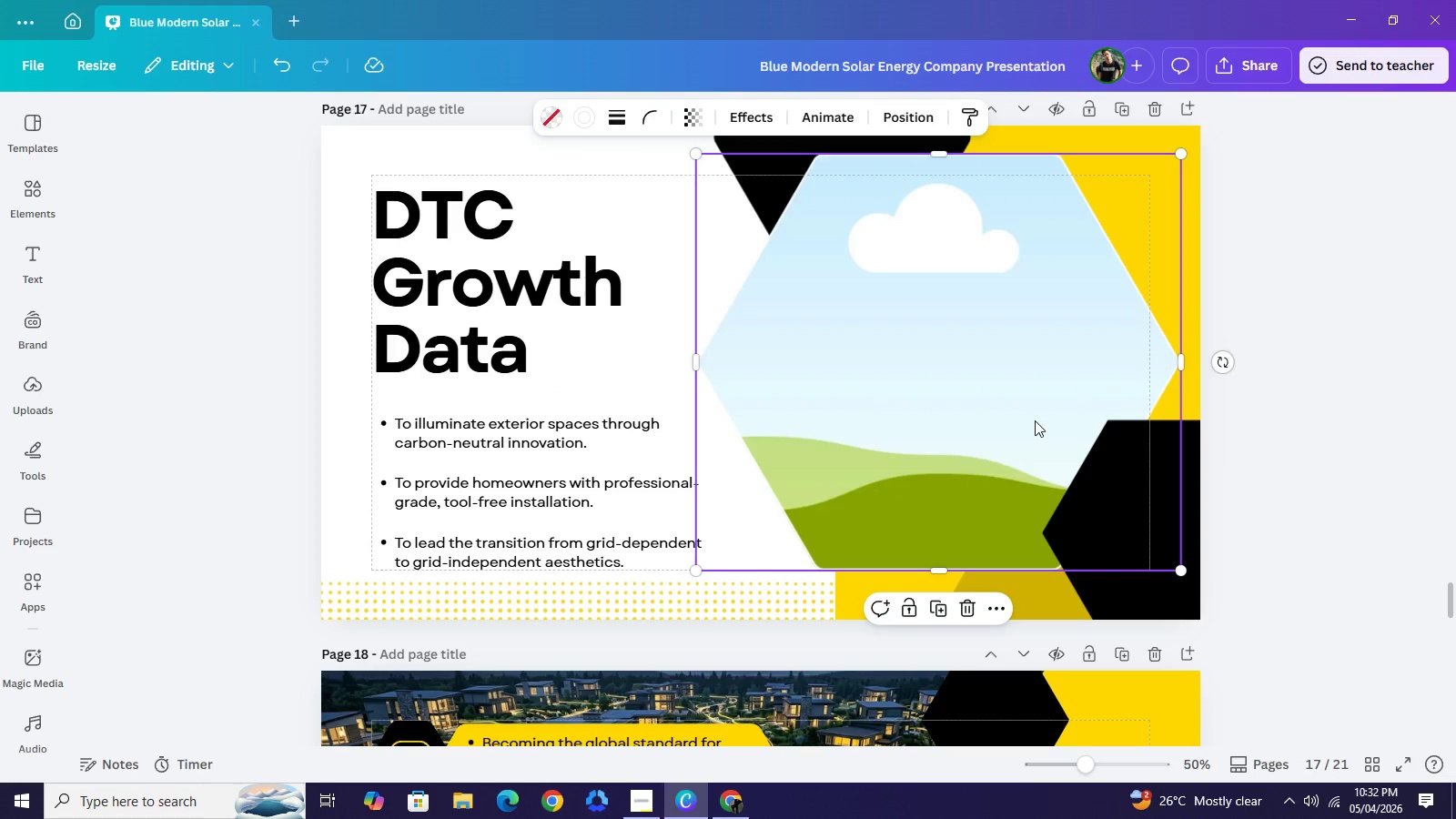 
key(Backspace)
 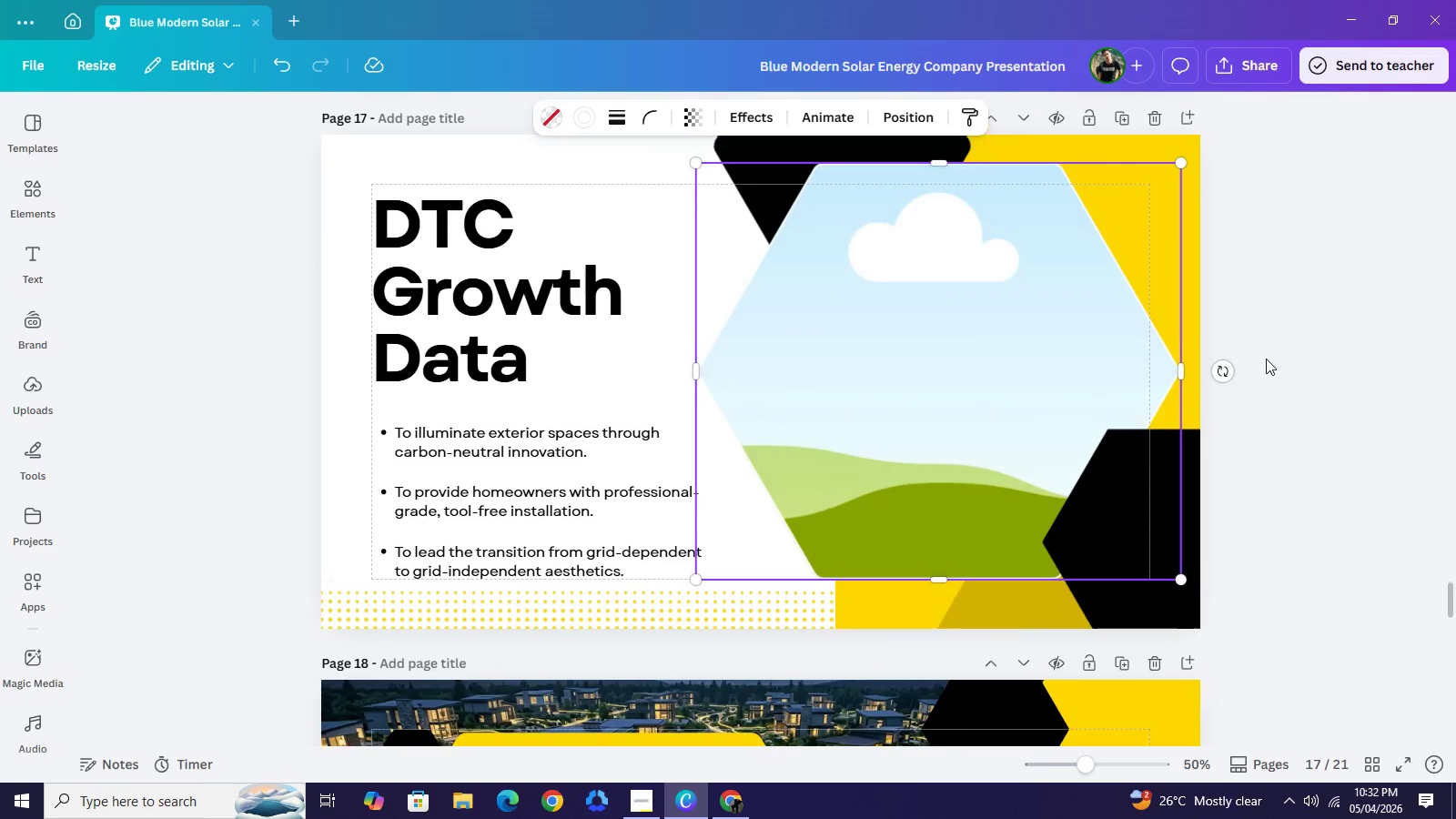 
scroll: coordinate [1009, 406], scroll_direction: up, amount: 6.0
 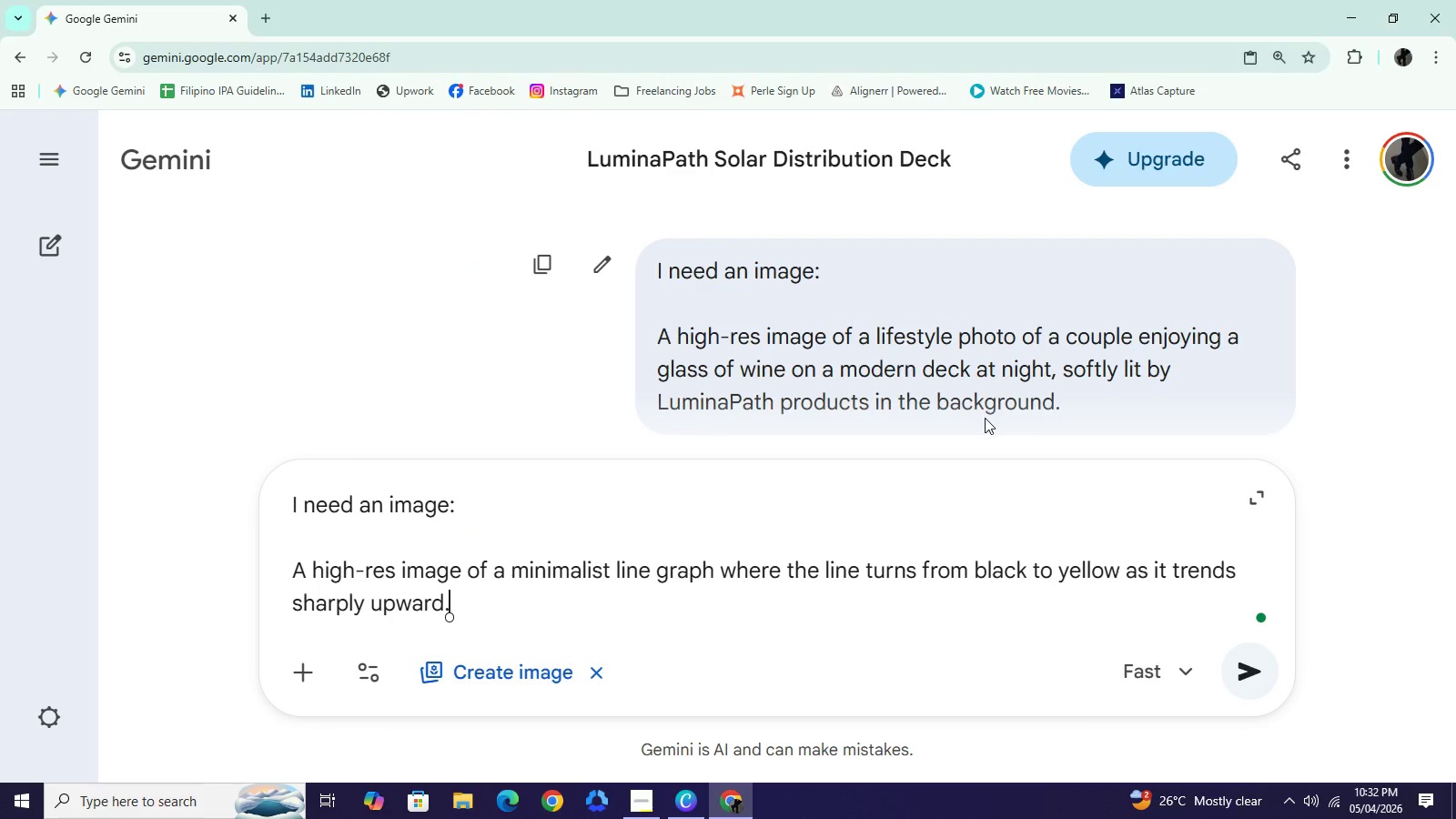 
scroll: coordinate [884, 322], scroll_direction: down, amount: 3.0
 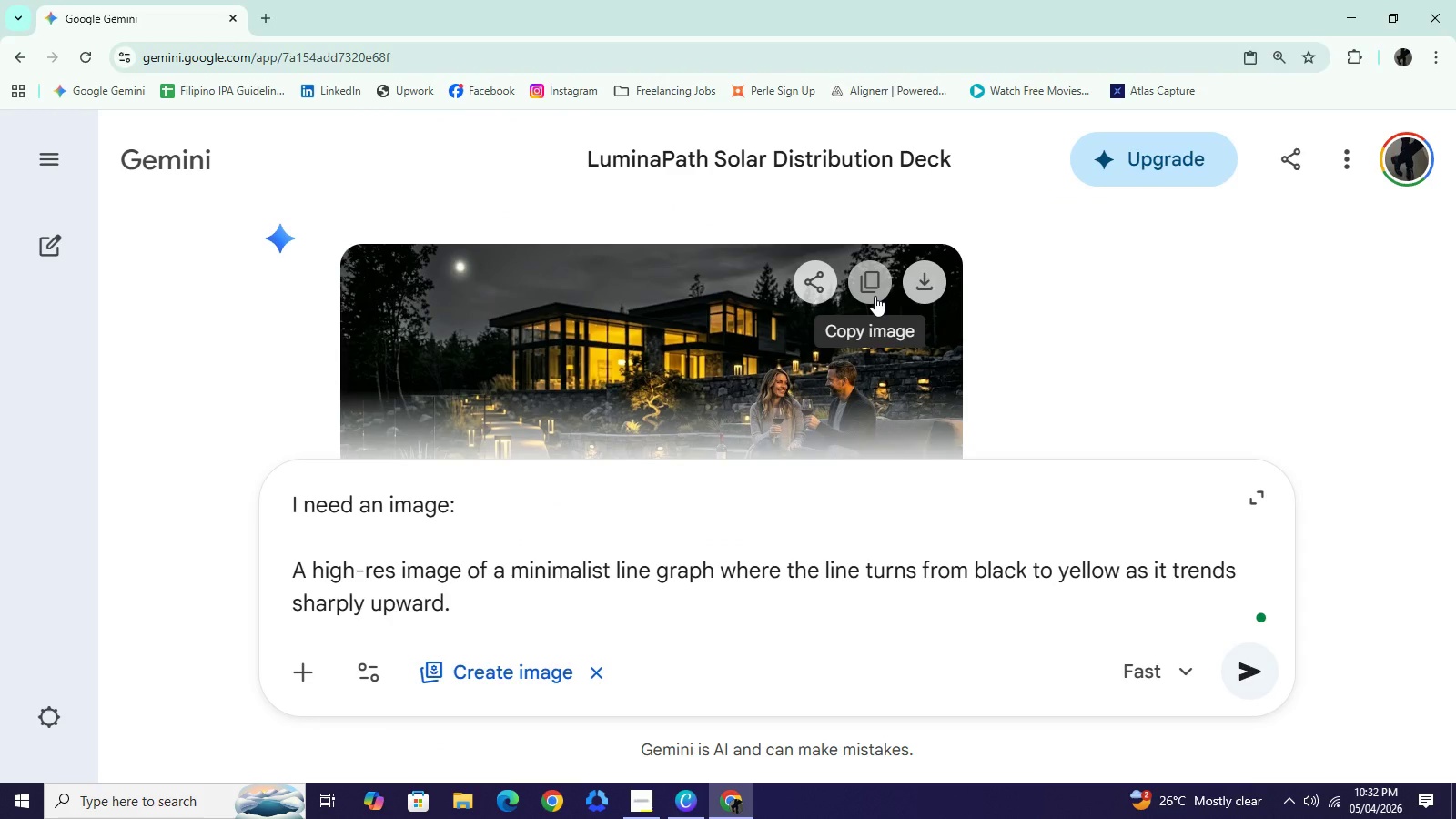 
left_click([875, 296])
 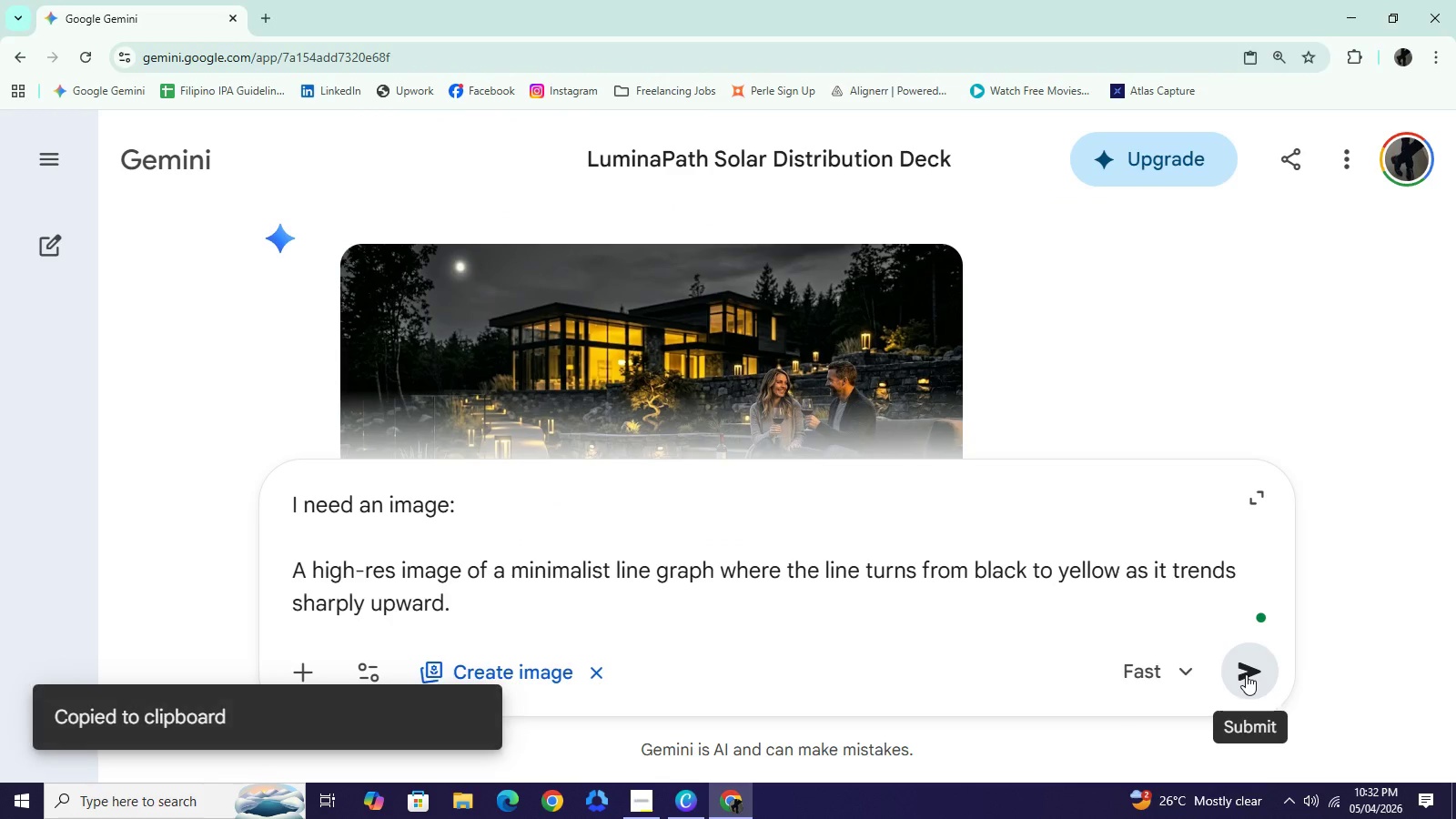 
left_click([1246, 674])
 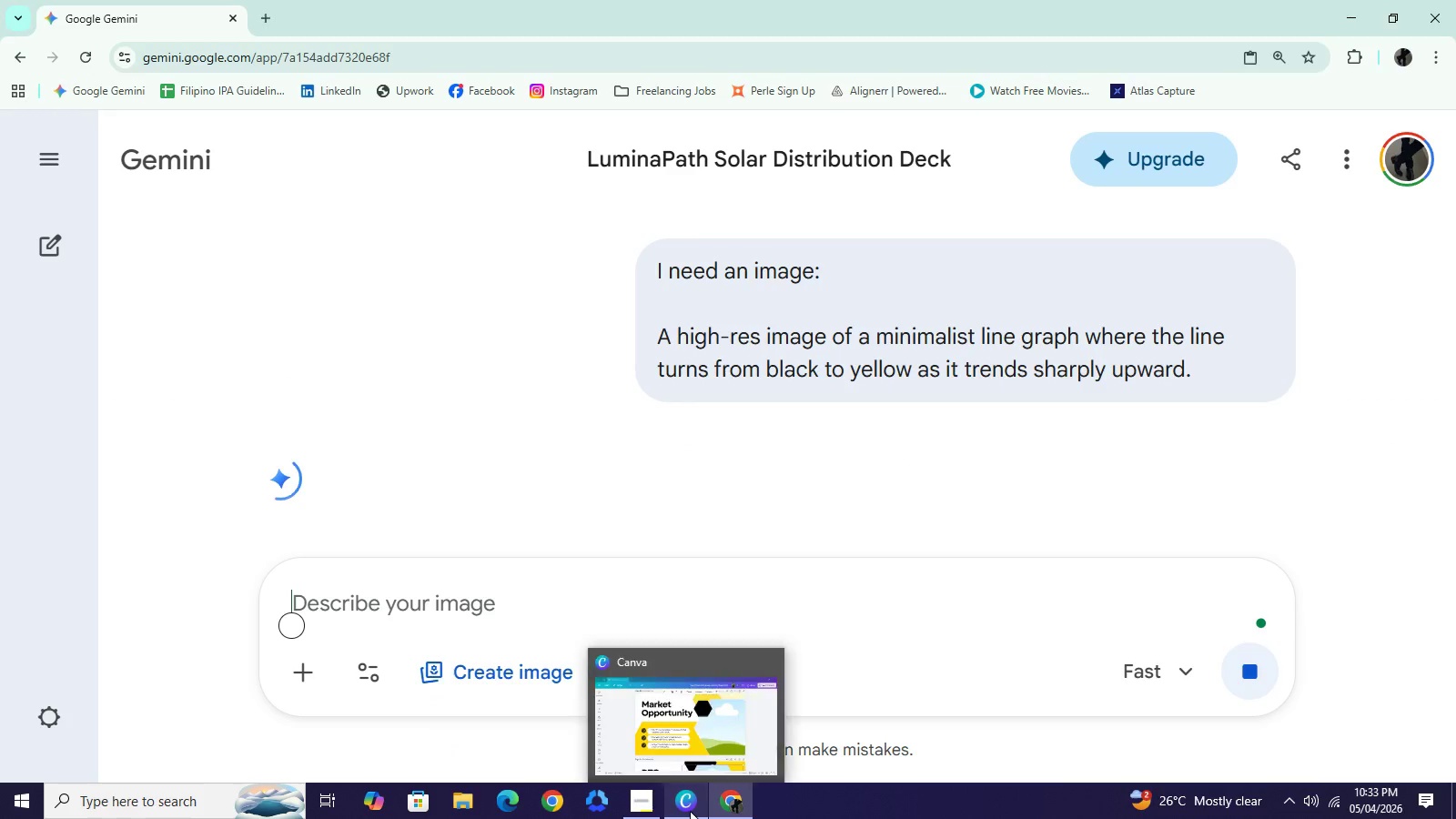 
left_click([690, 811])
 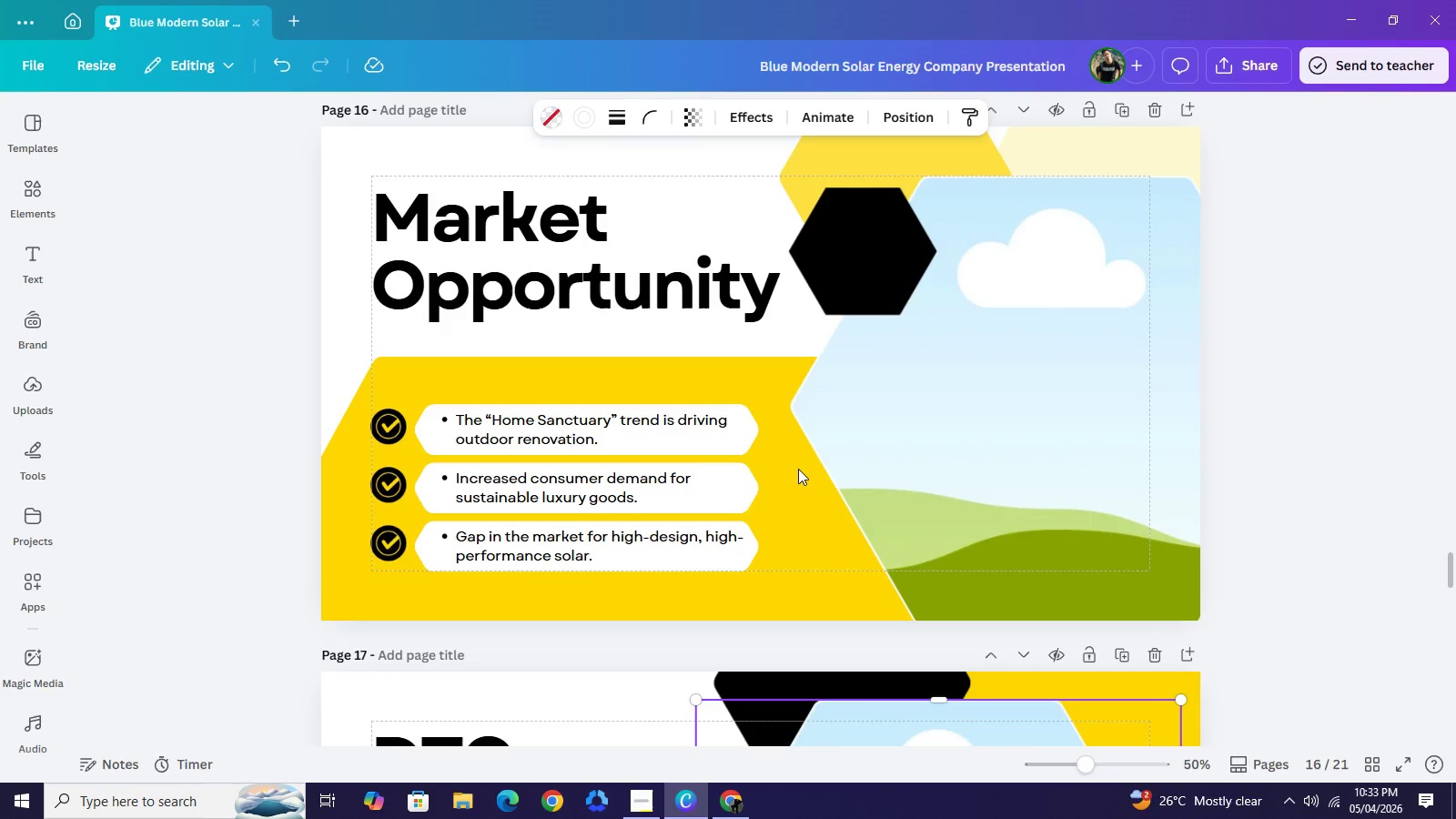 
wait(5.34)
 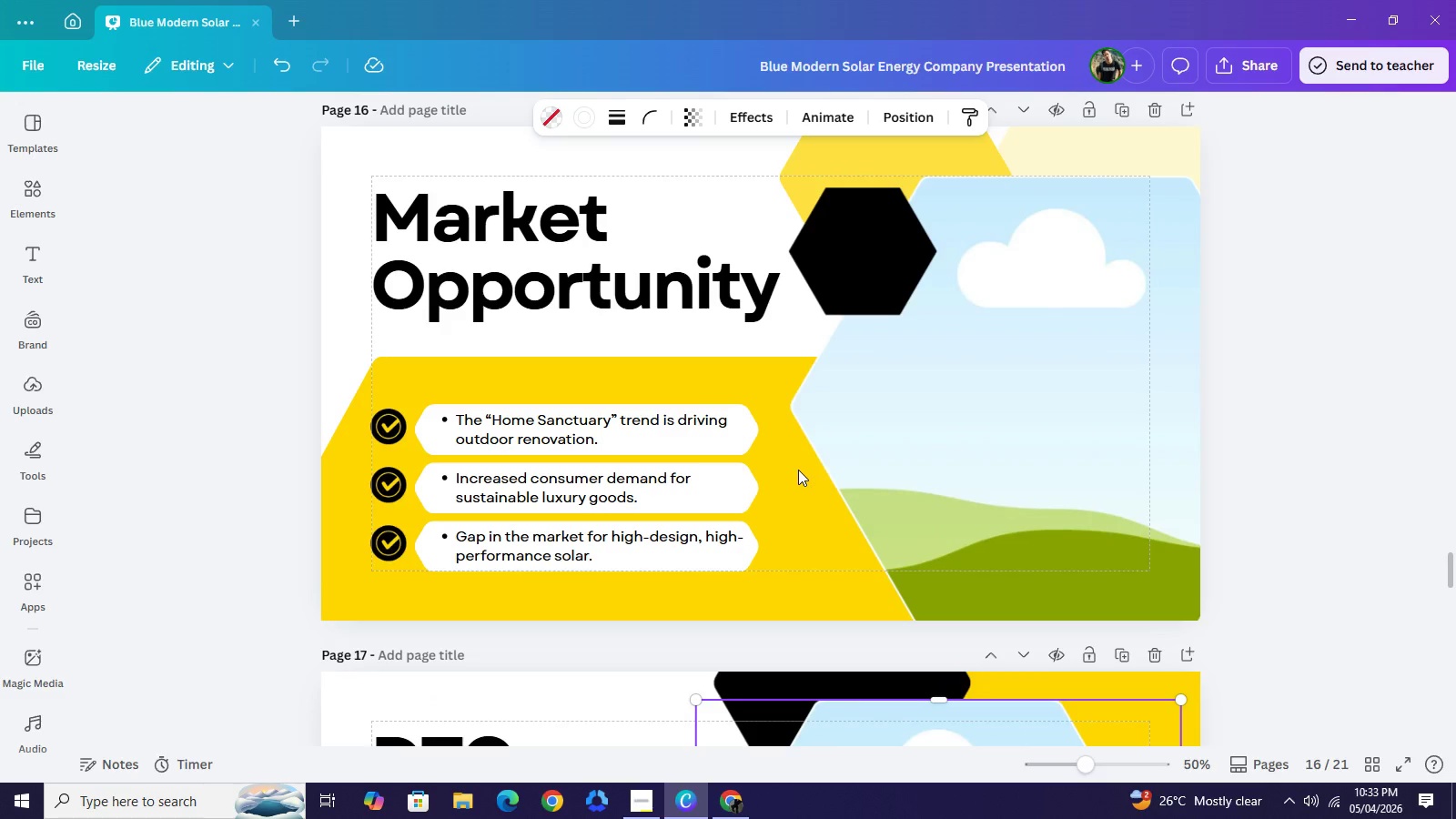 
right_click([798, 469])
 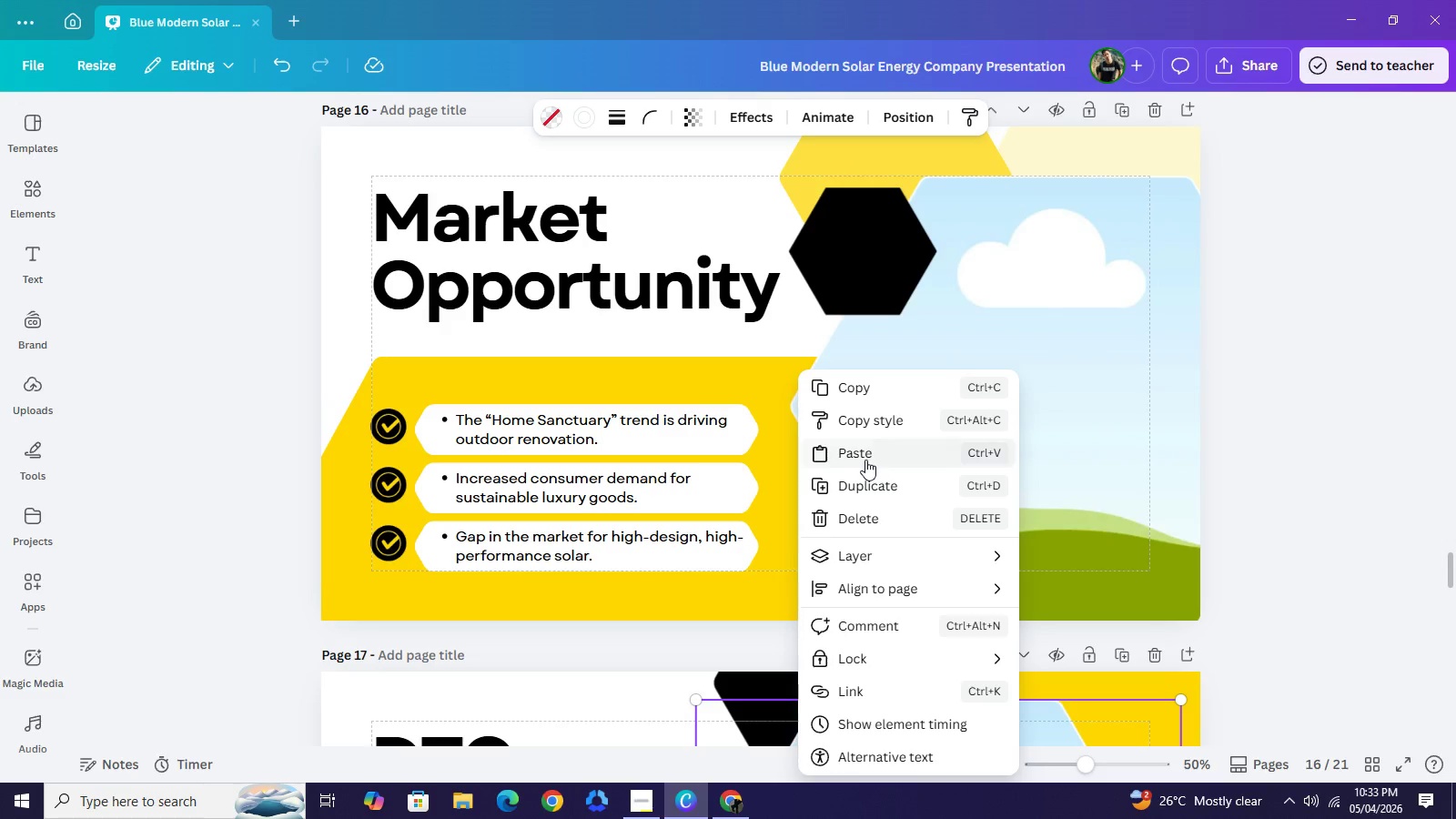 
left_click([865, 460])
 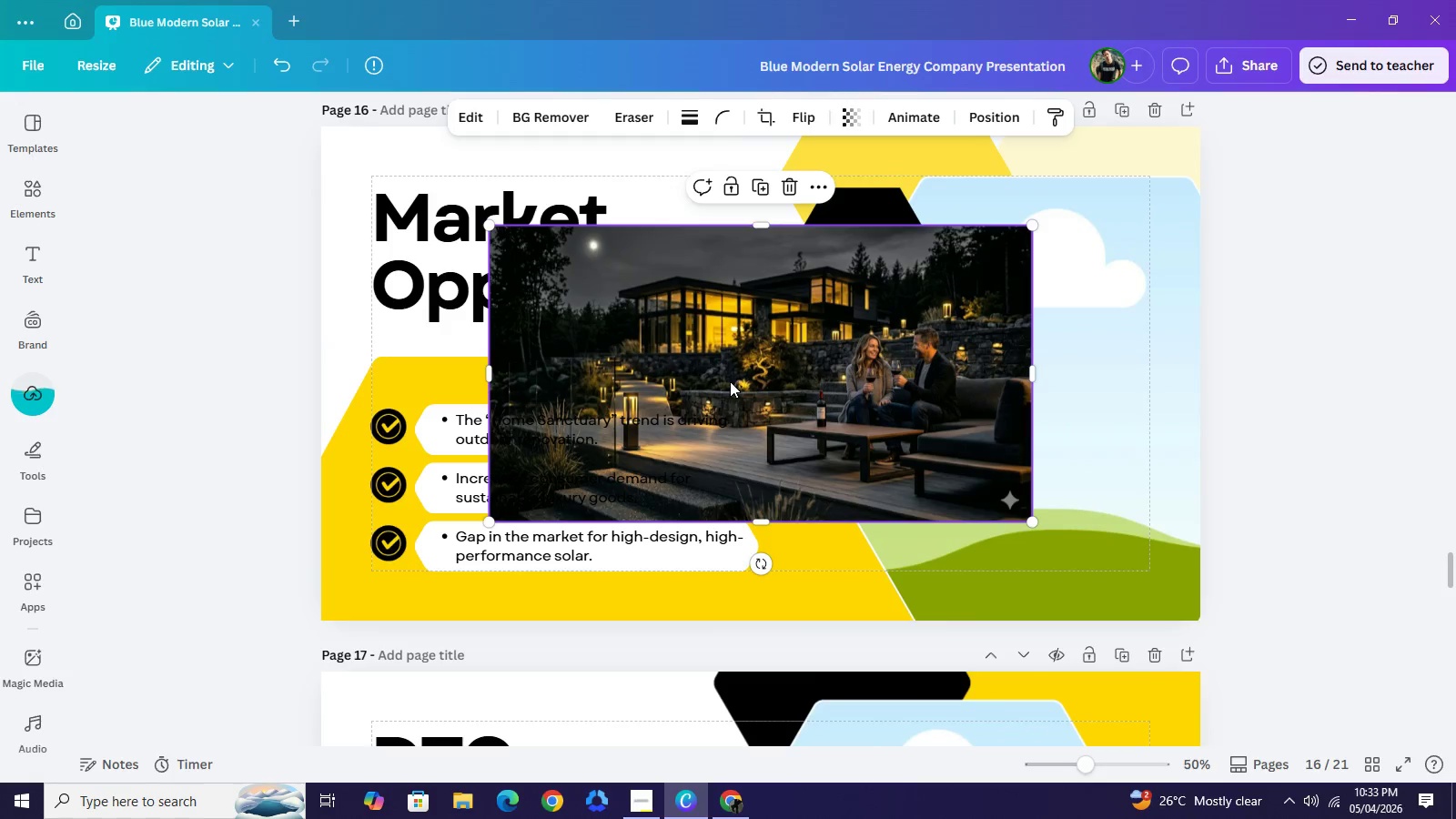 
left_click_drag(start_coordinate=[786, 381], to_coordinate=[984, 386])
 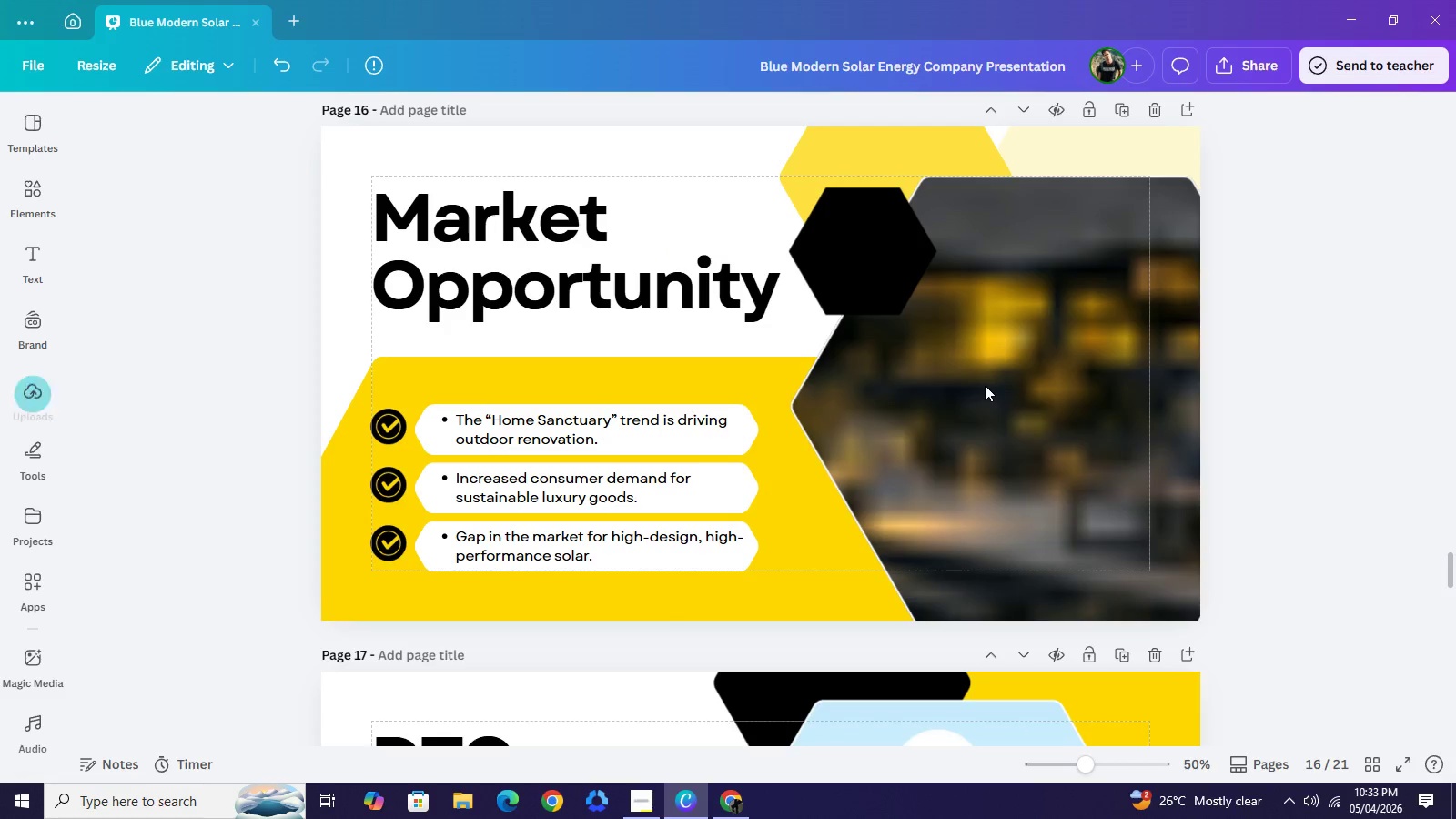 
left_click([985, 385])
 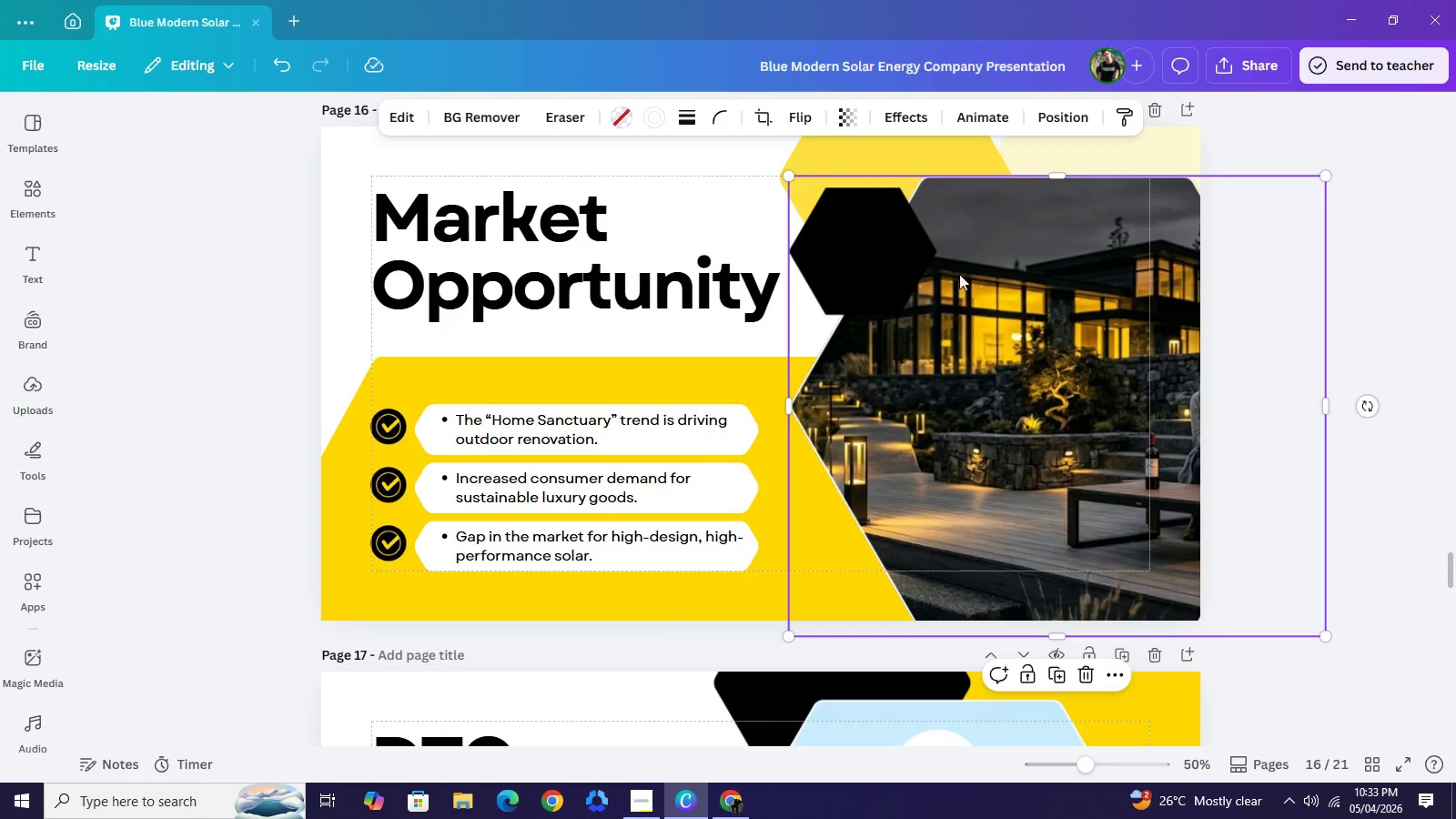 
left_click([763, 119])
 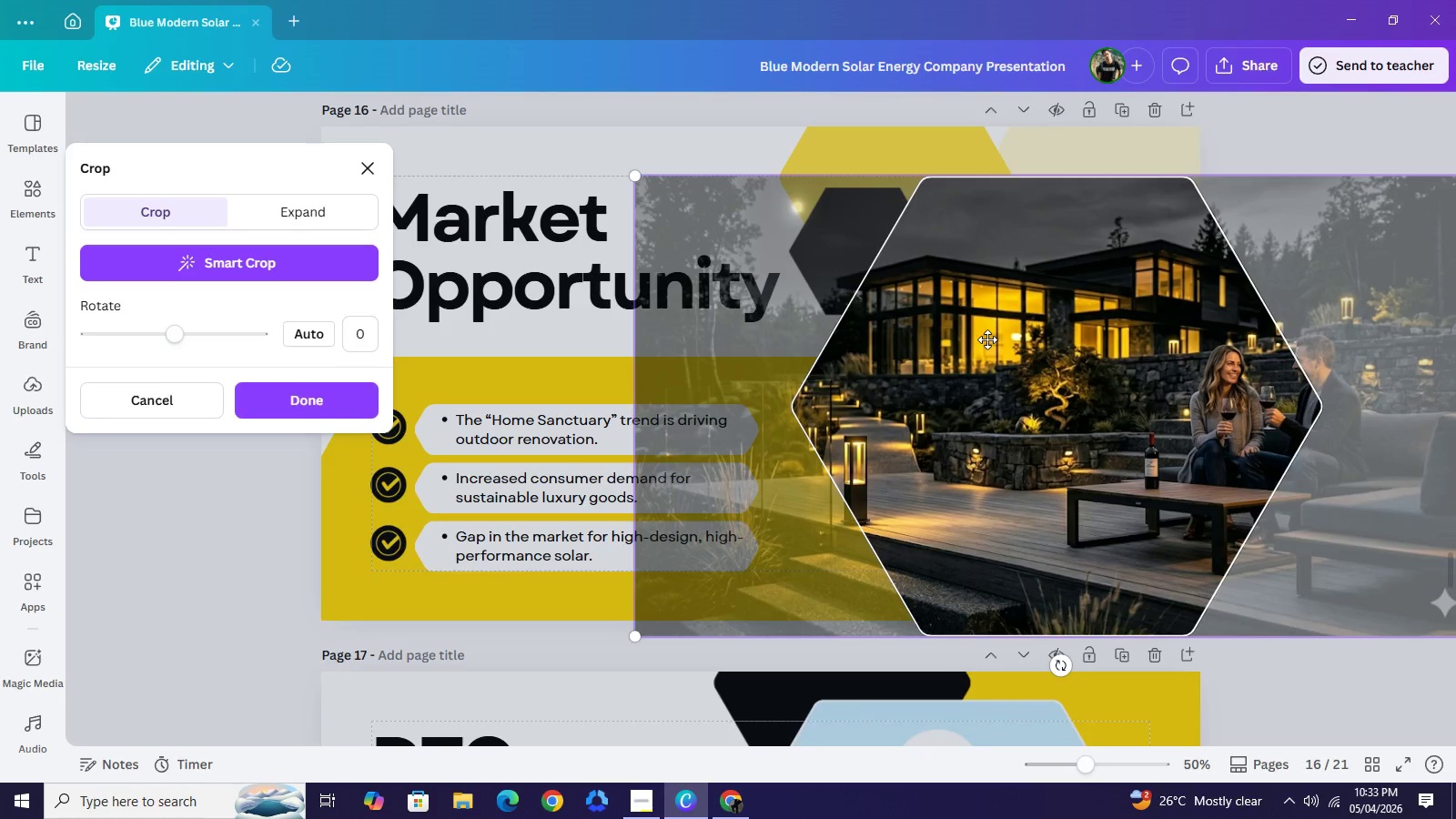 
left_click_drag(start_coordinate=[987, 339], to_coordinate=[775, 355])
 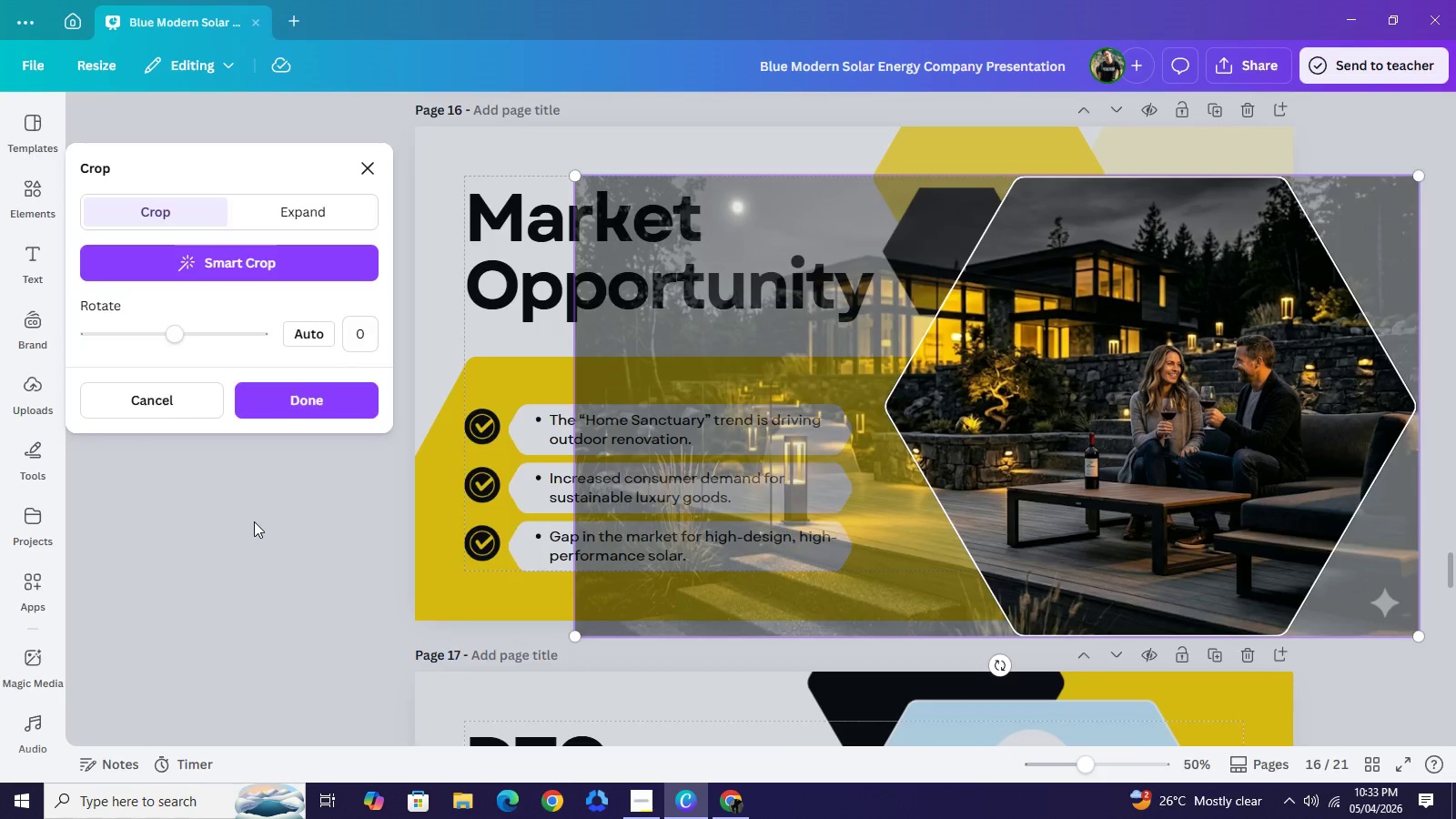 
left_click([254, 521])
 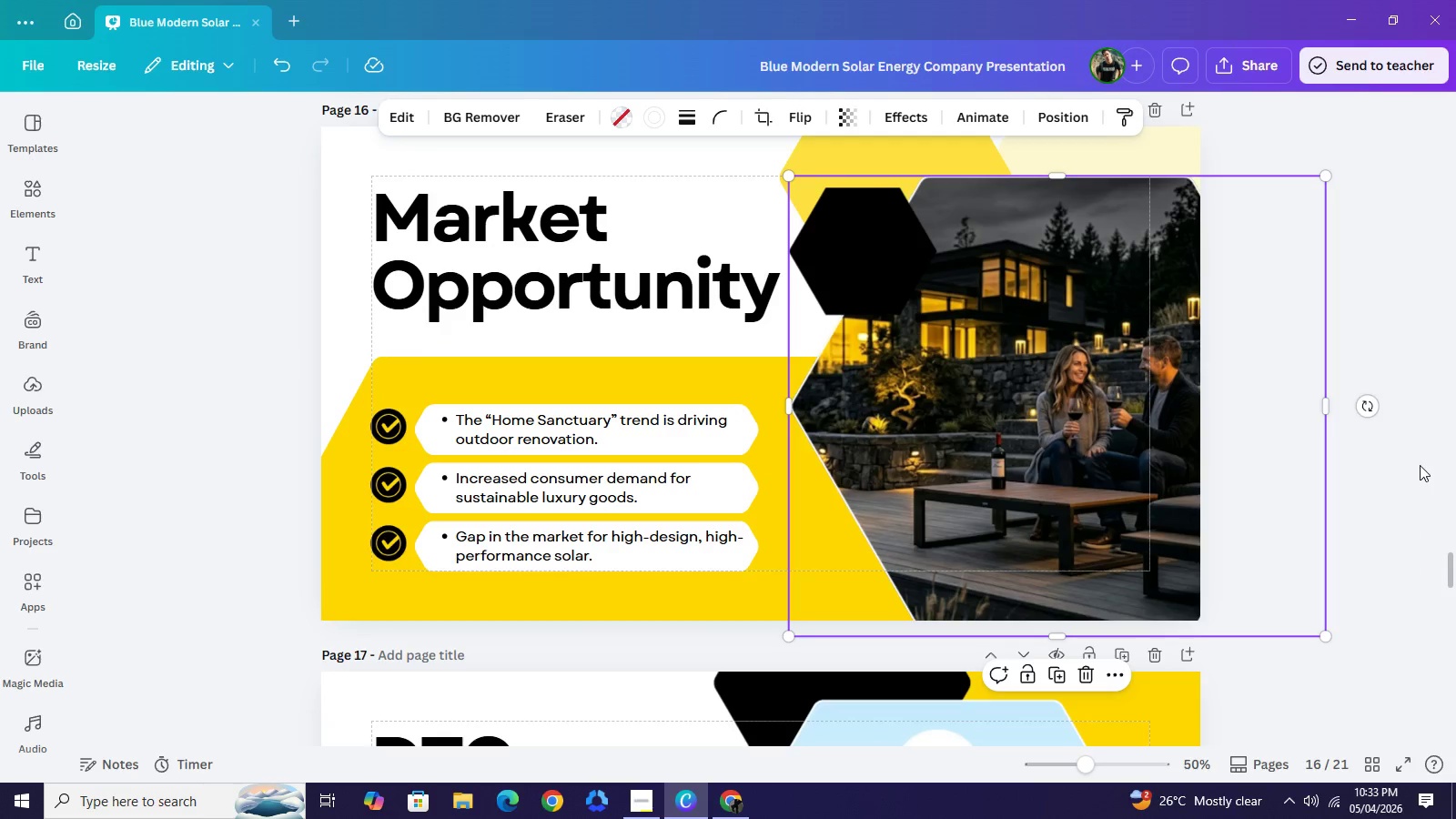 
left_click([1412, 463])
 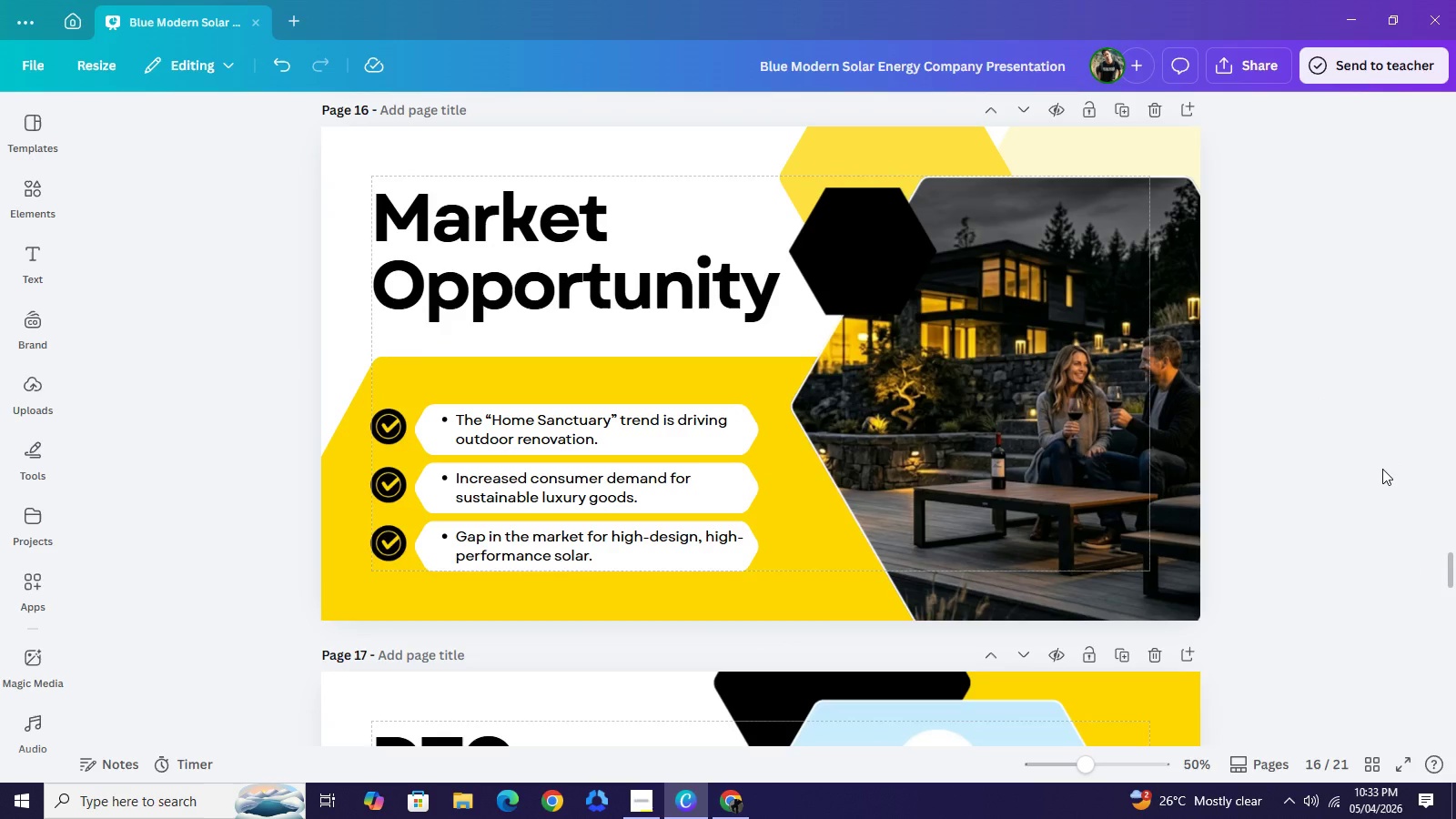 
left_click([1382, 469])
 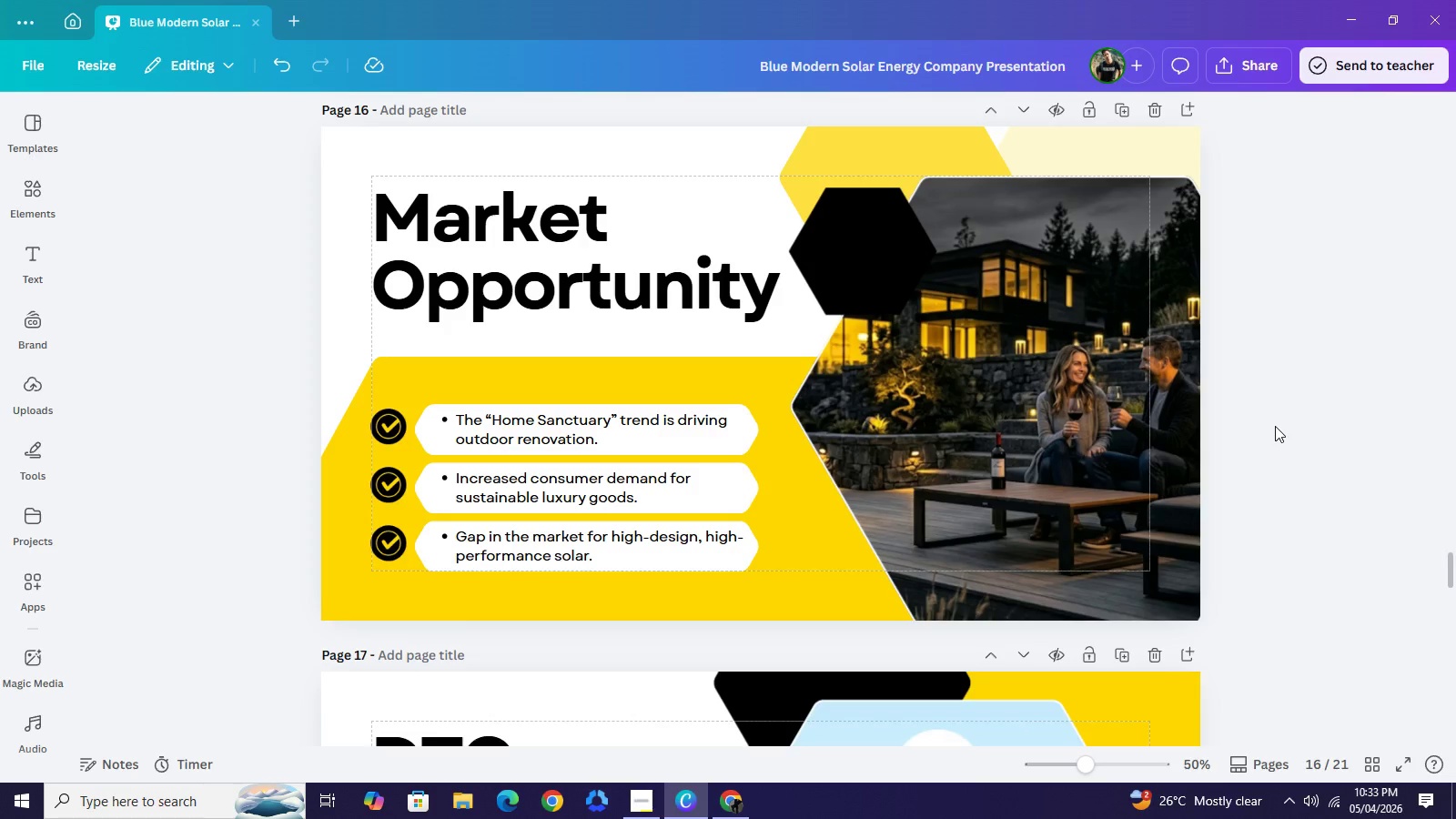 
wait(22.25)
 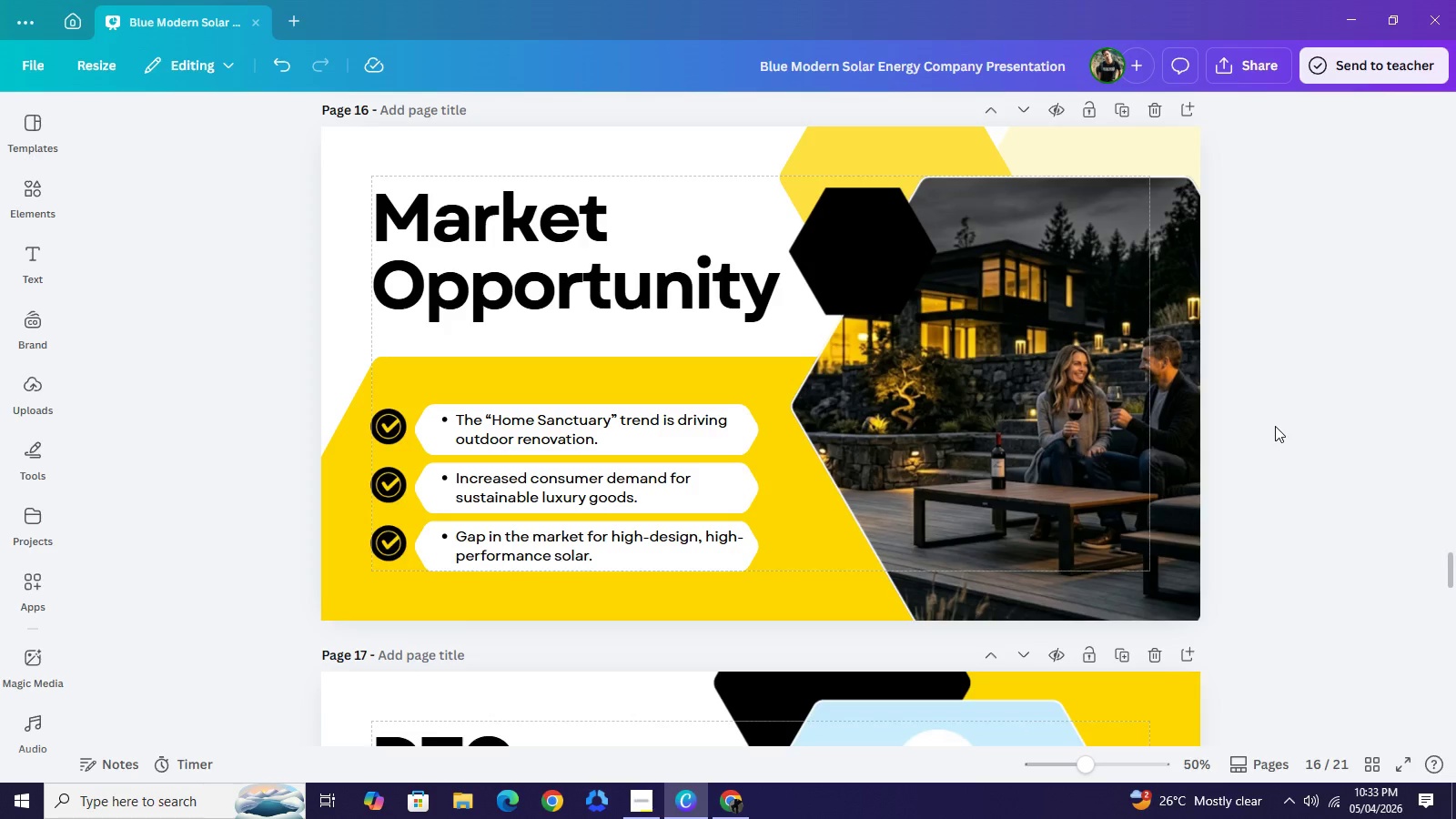 
scroll: coordinate [1000, 512], scroll_direction: down, amount: 6.0
 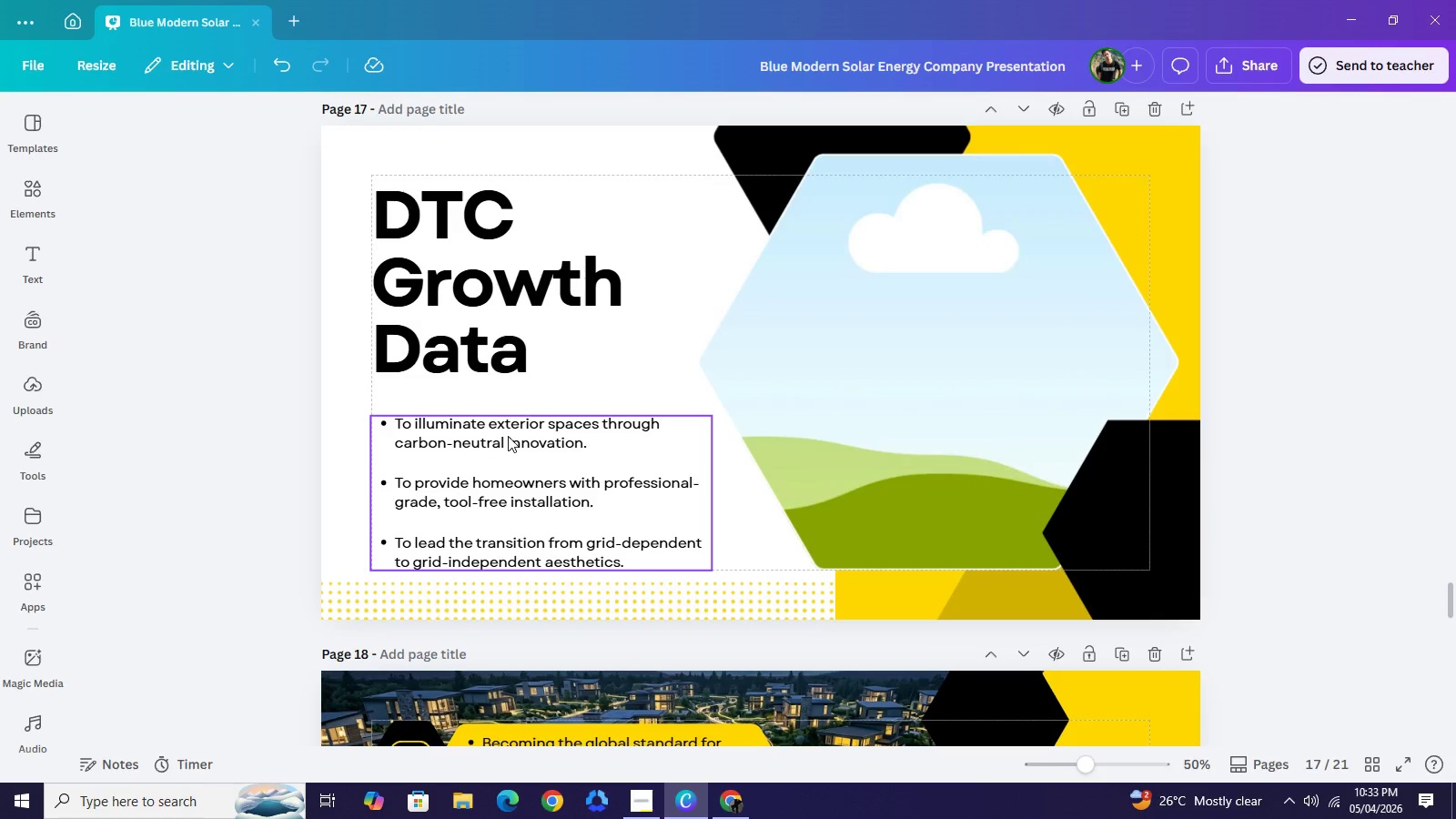 
double_click([508, 436])
 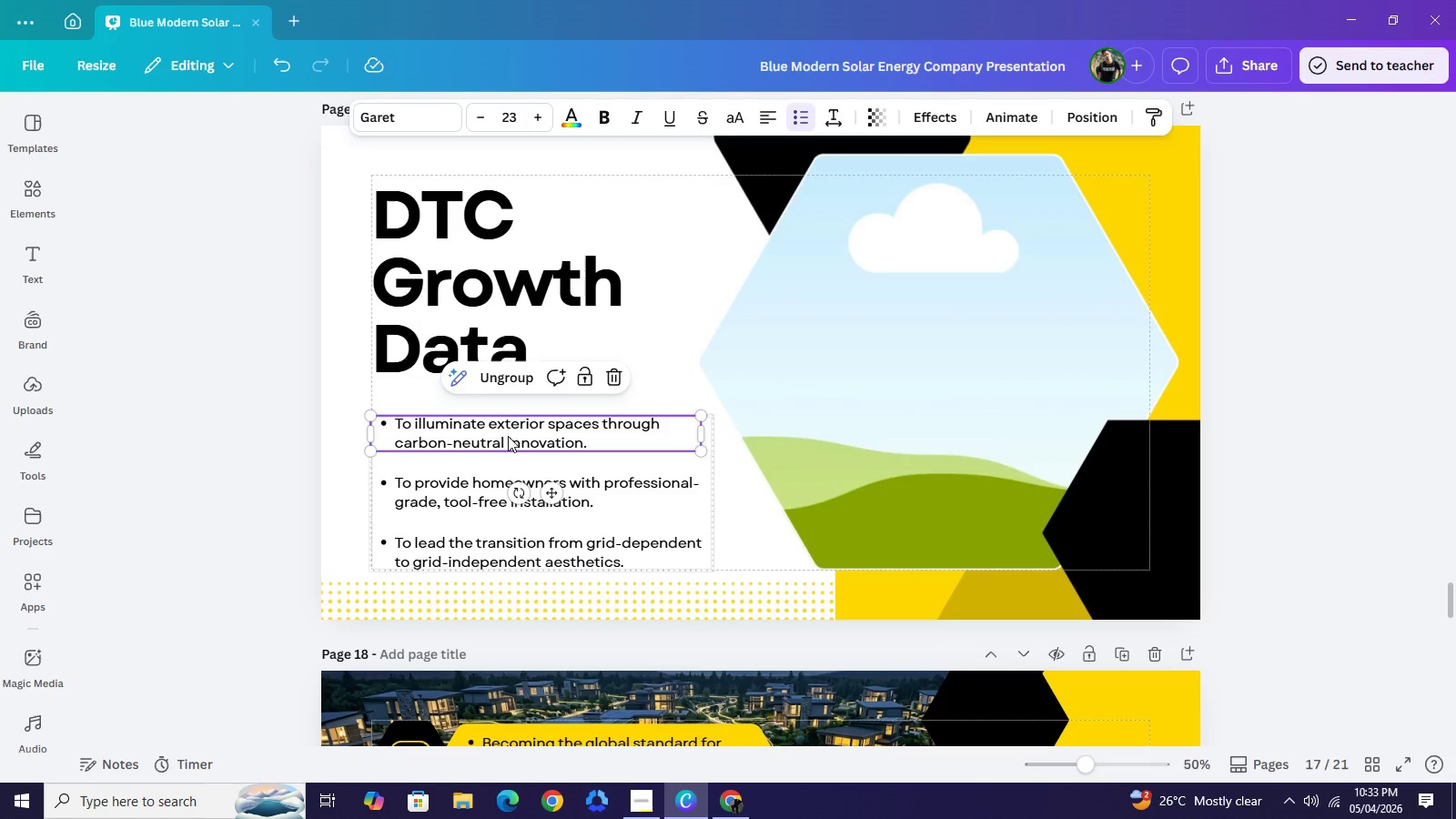 
double_click([508, 436])
 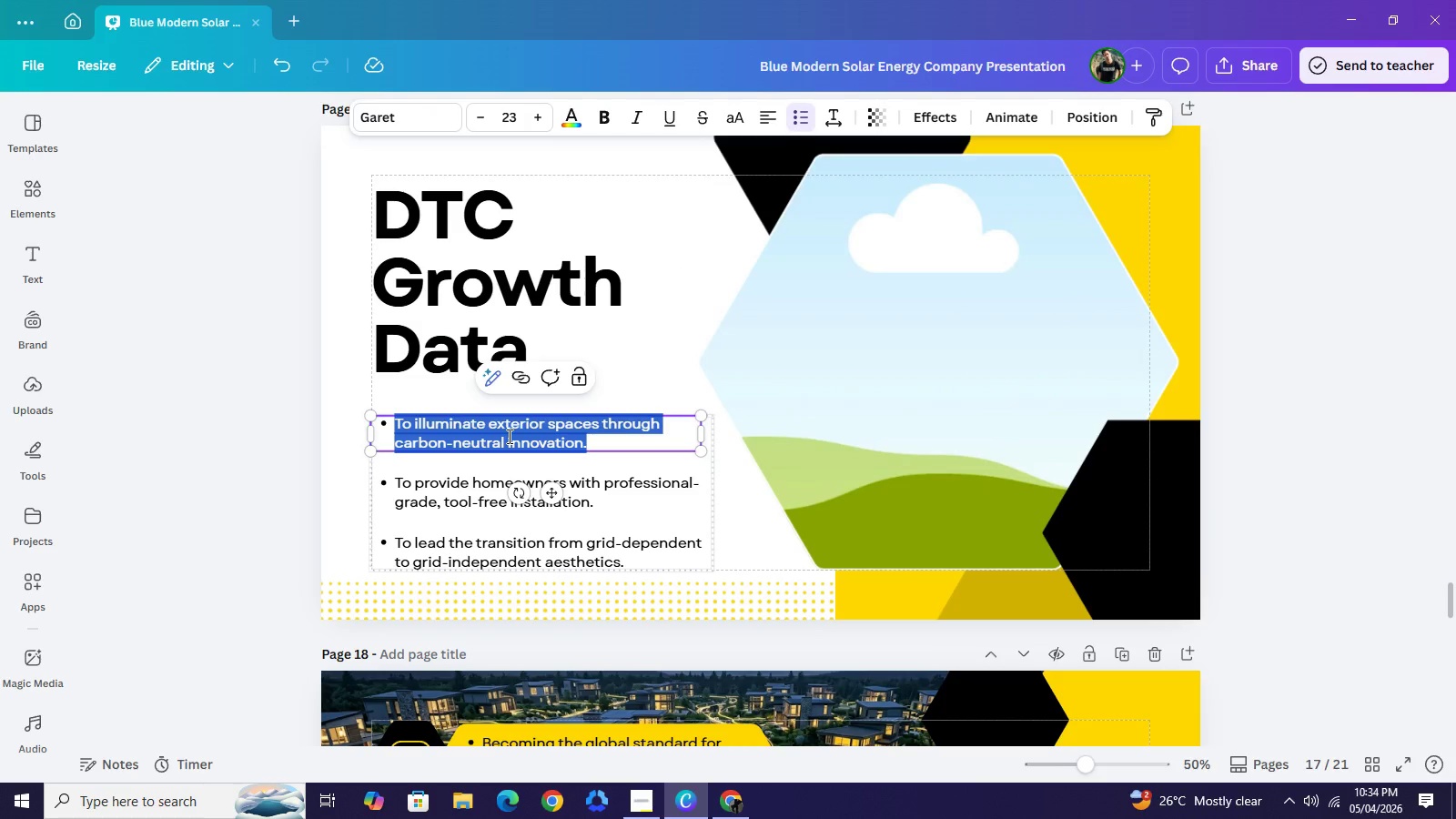 
wait(9.62)
 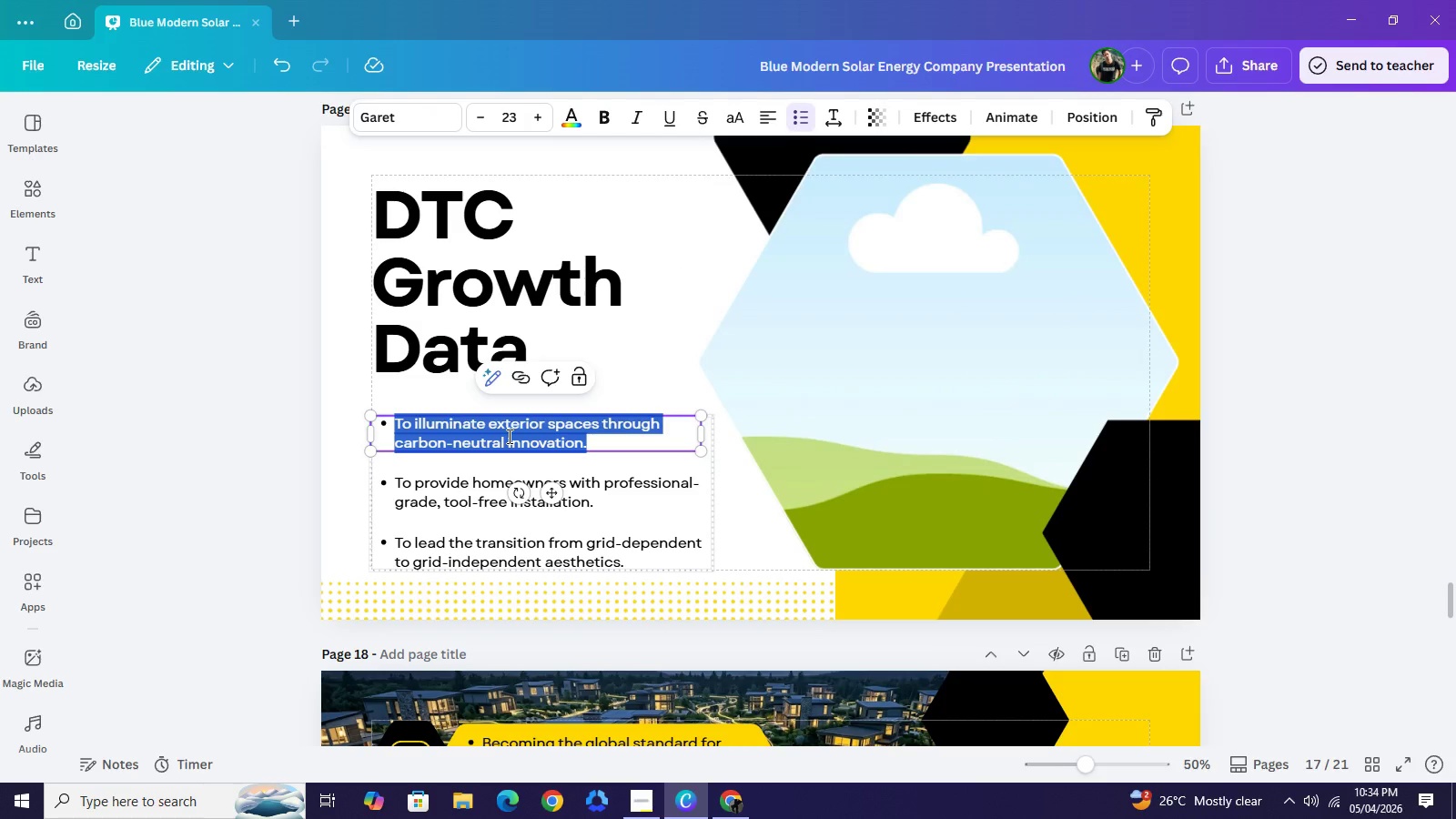 
left_click([622, 803])